 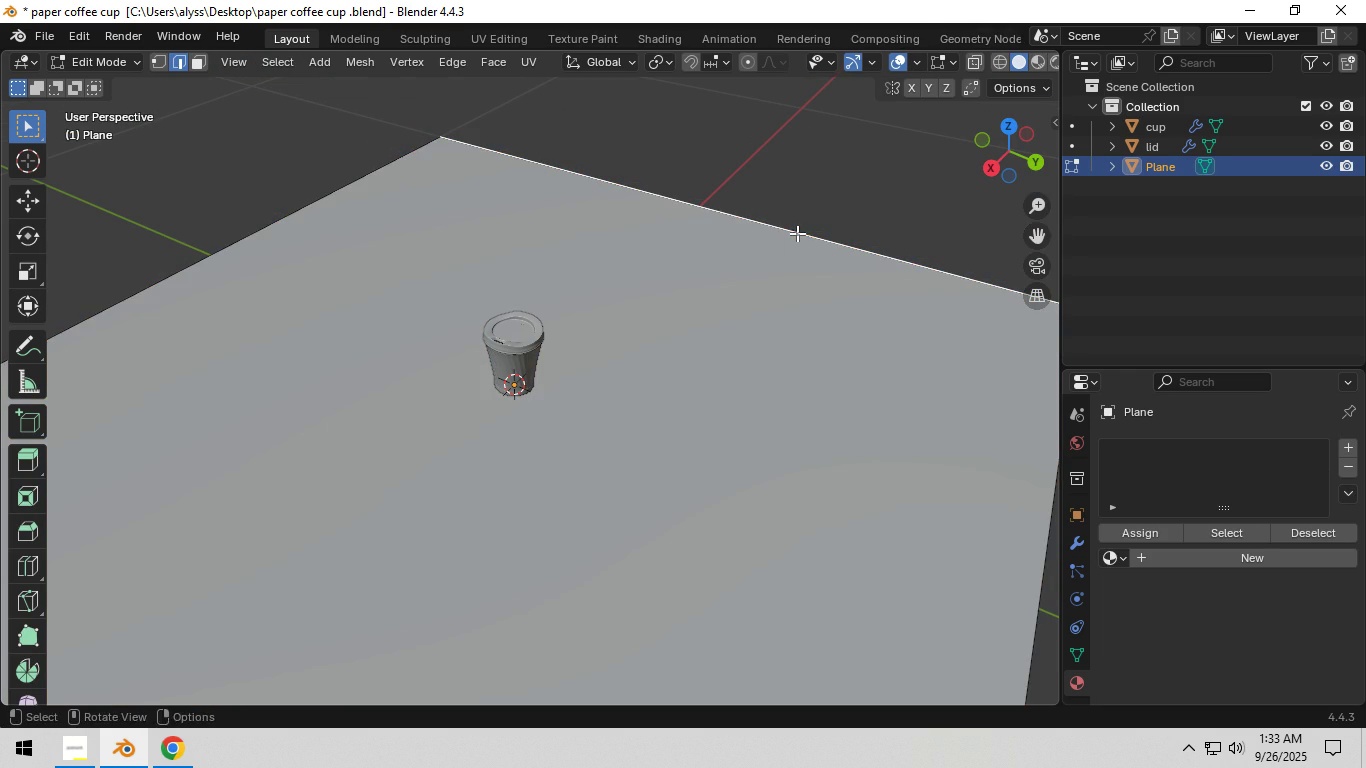 
scroll: coordinate [650, 279], scroll_direction: down, amount: 1.0
 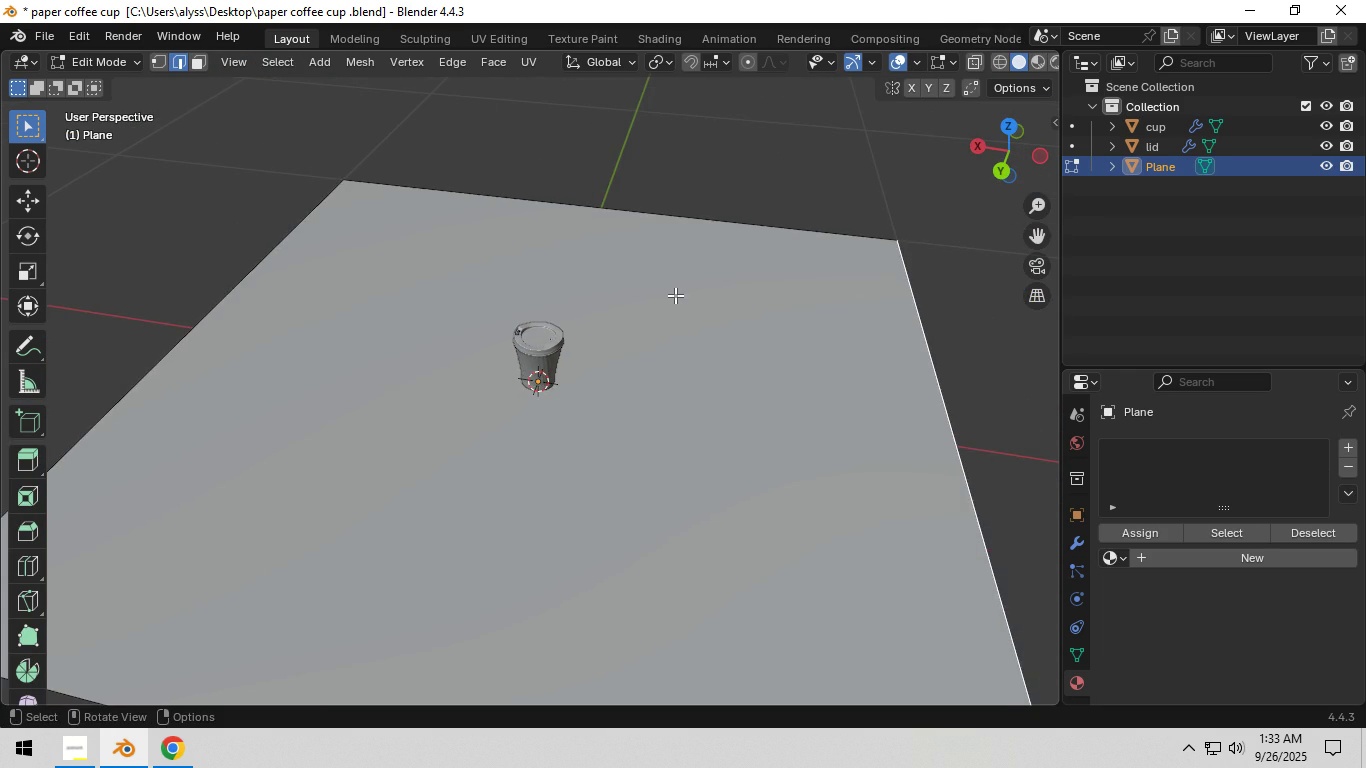 
key(Backquote)
 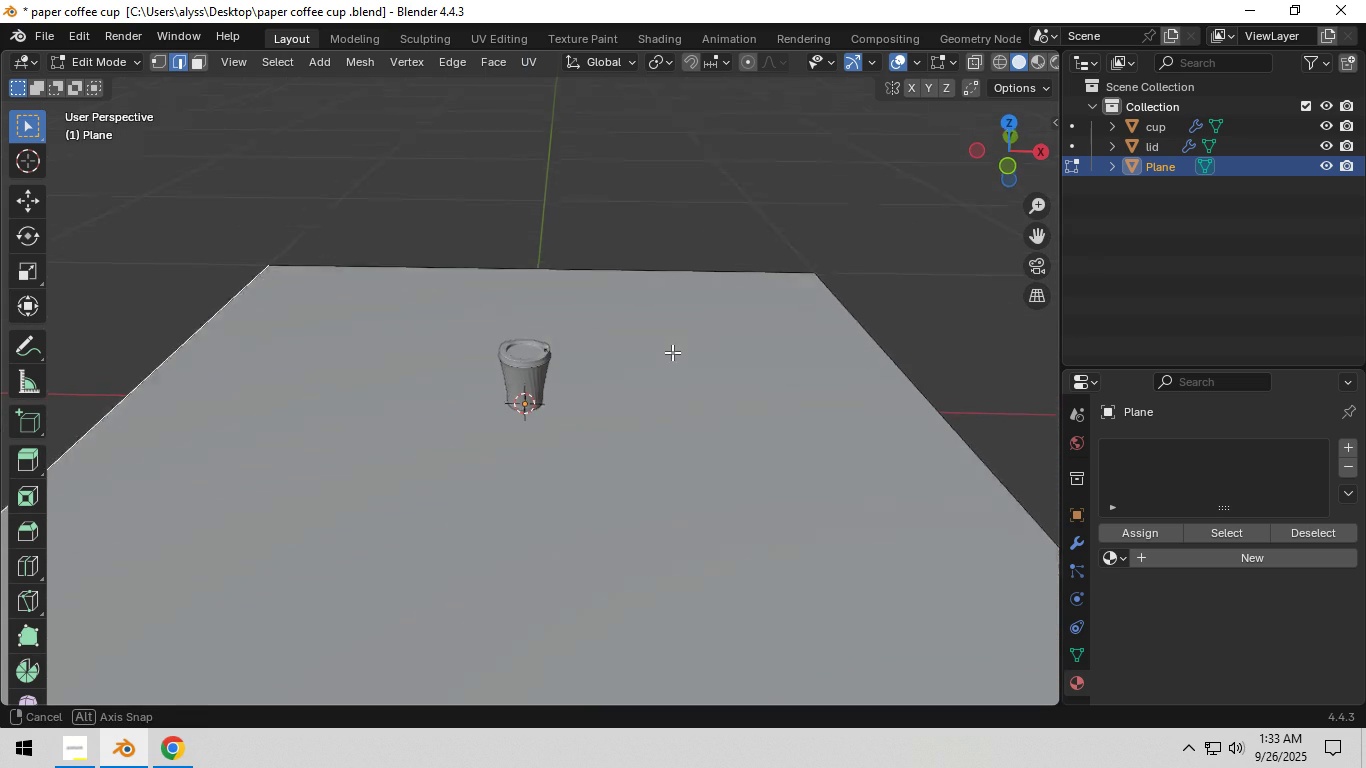 
left_click([644, 260])
 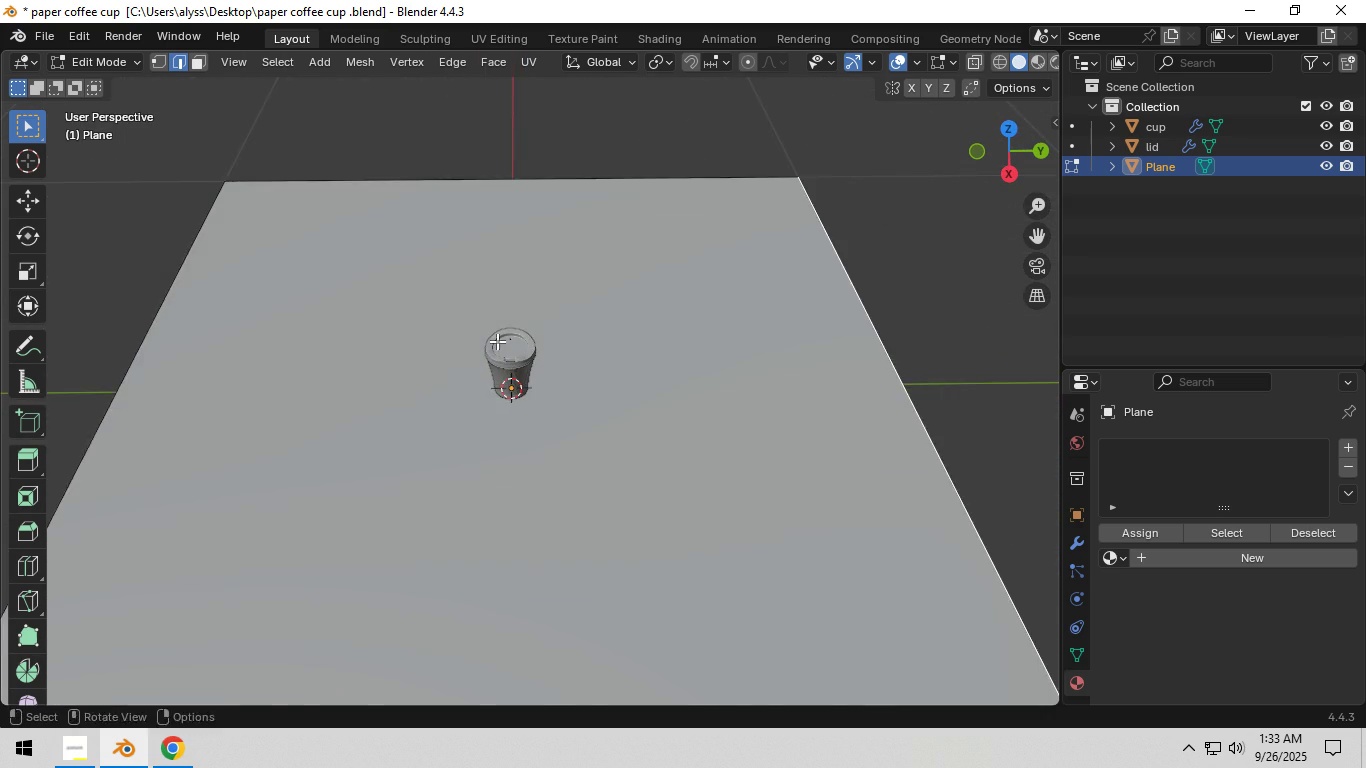 
type(ez3)
 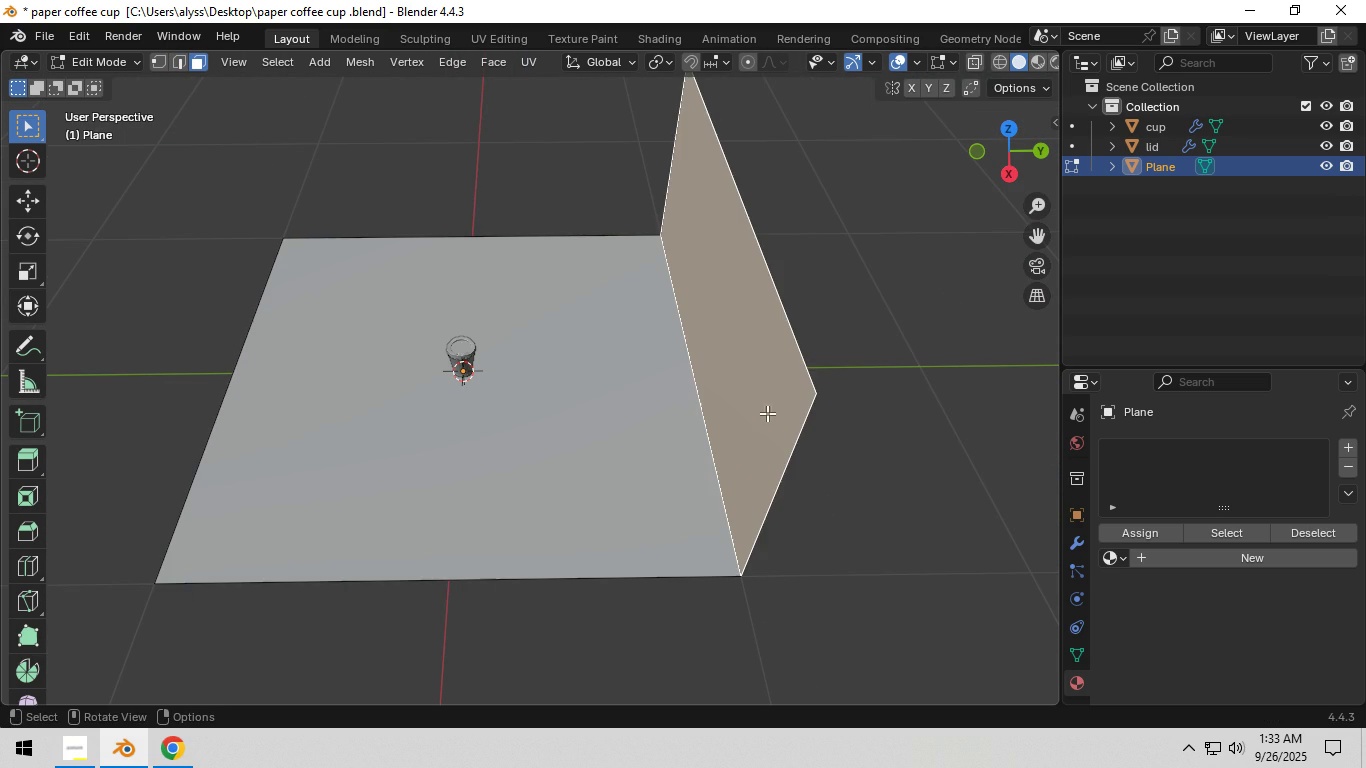 
scroll: coordinate [861, 508], scroll_direction: down, amount: 3.0
 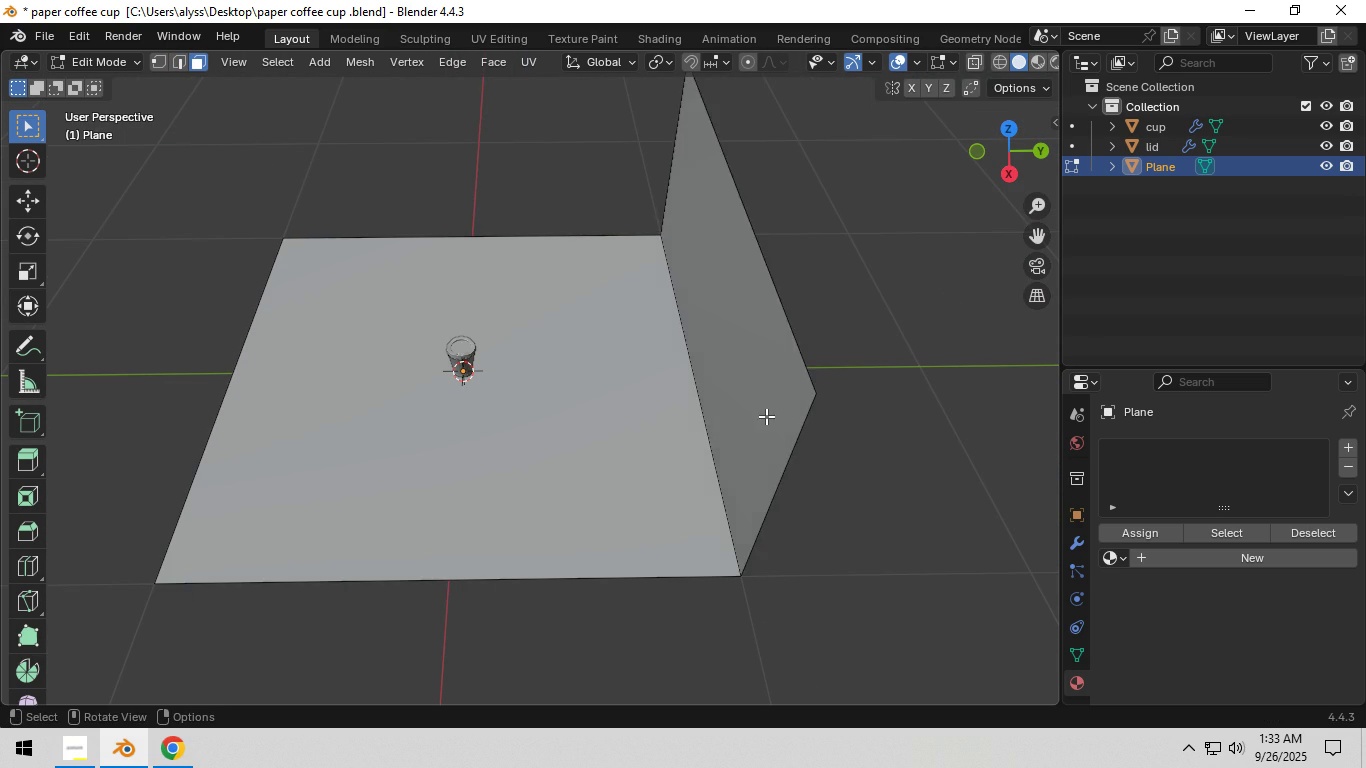 
left_click([765, 411])
 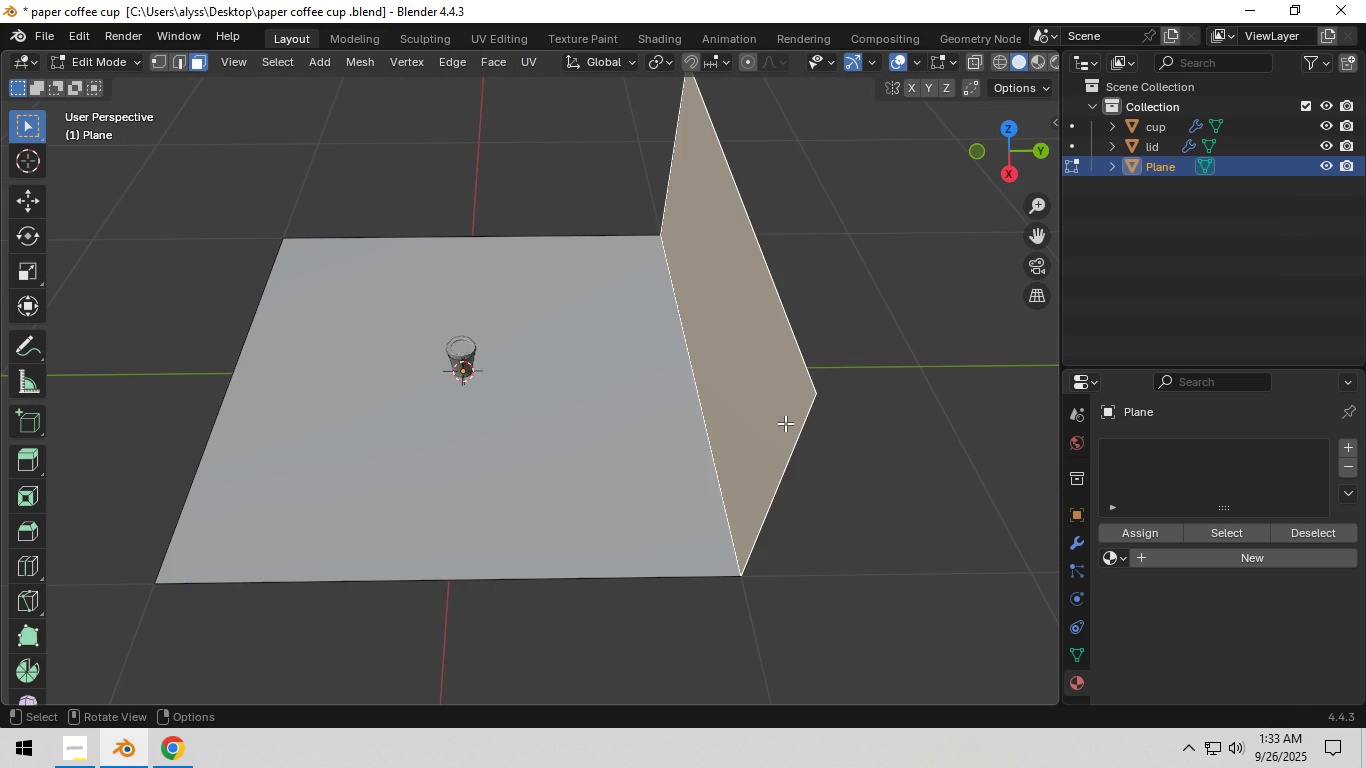 
type(gy)
 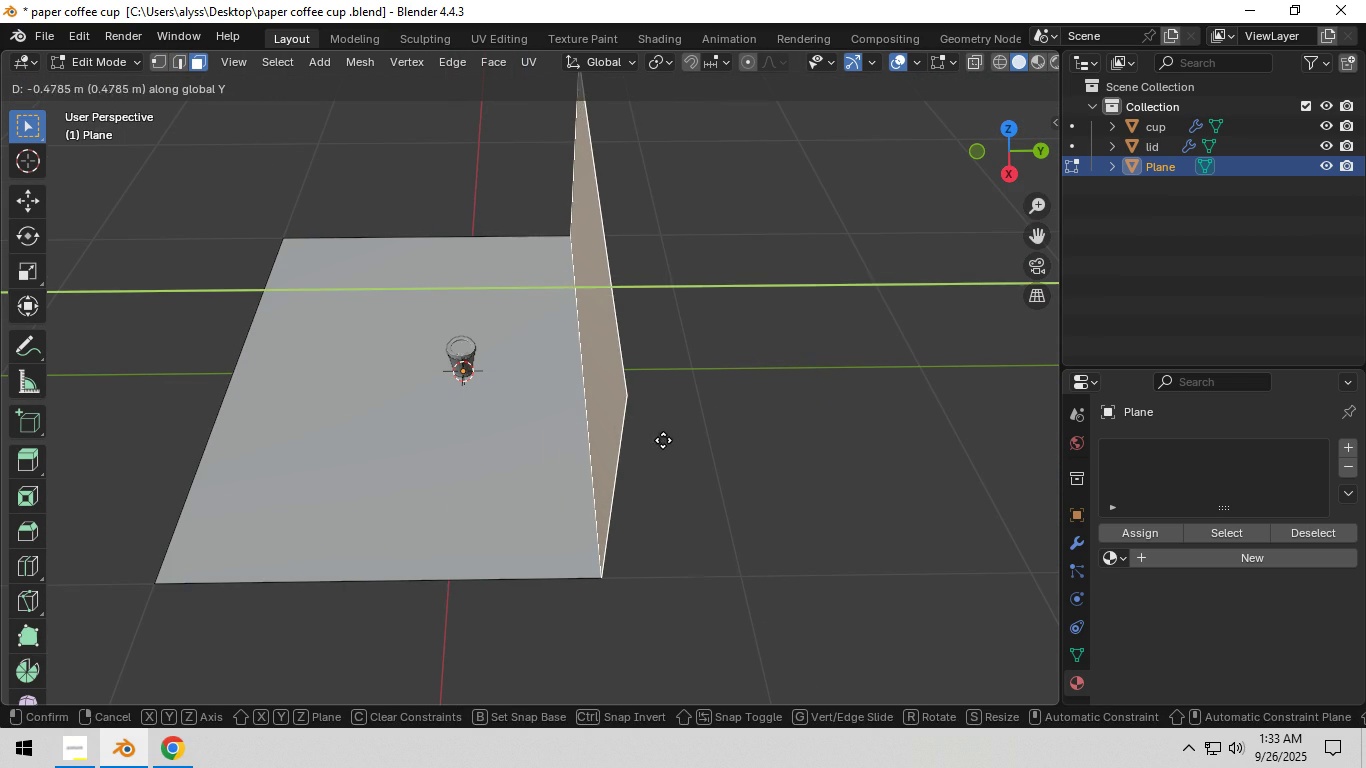 
left_click([663, 440])
 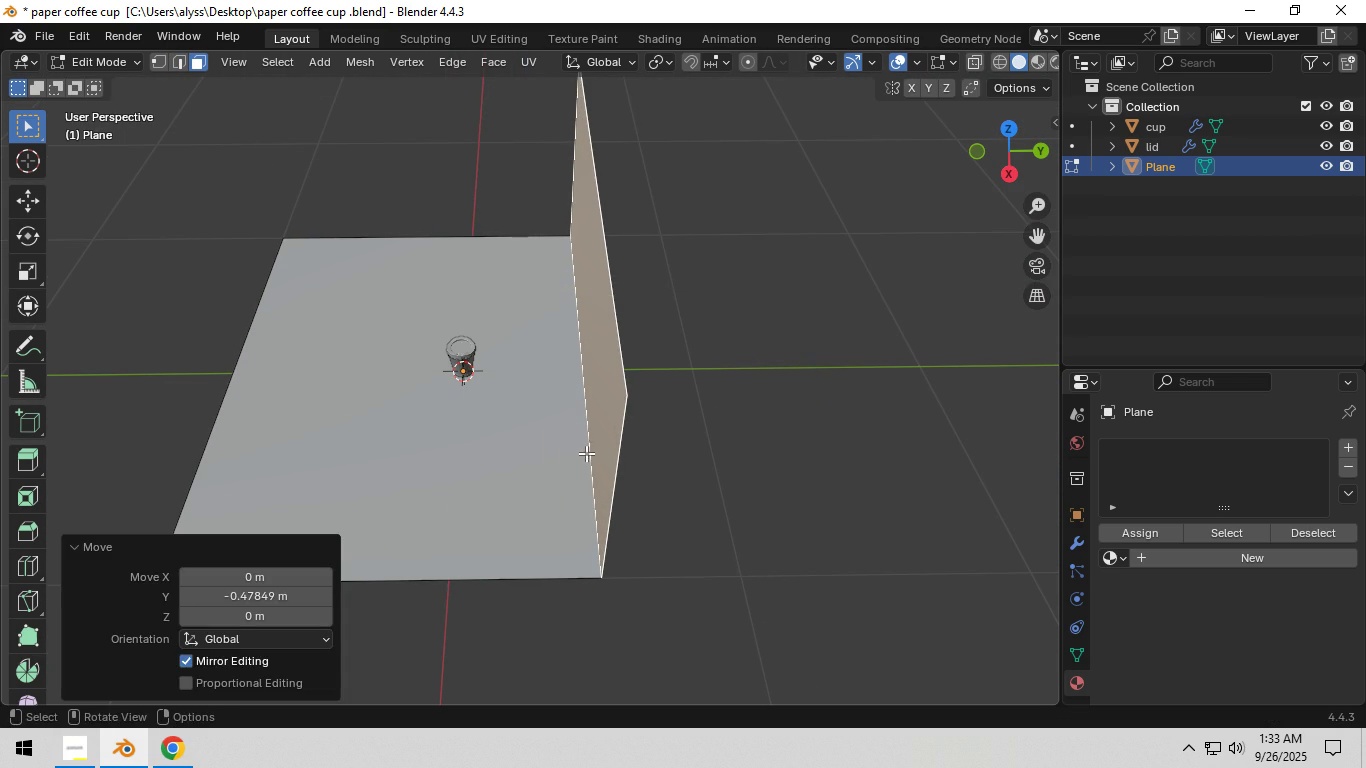 
key(Alt+AltLeft)
 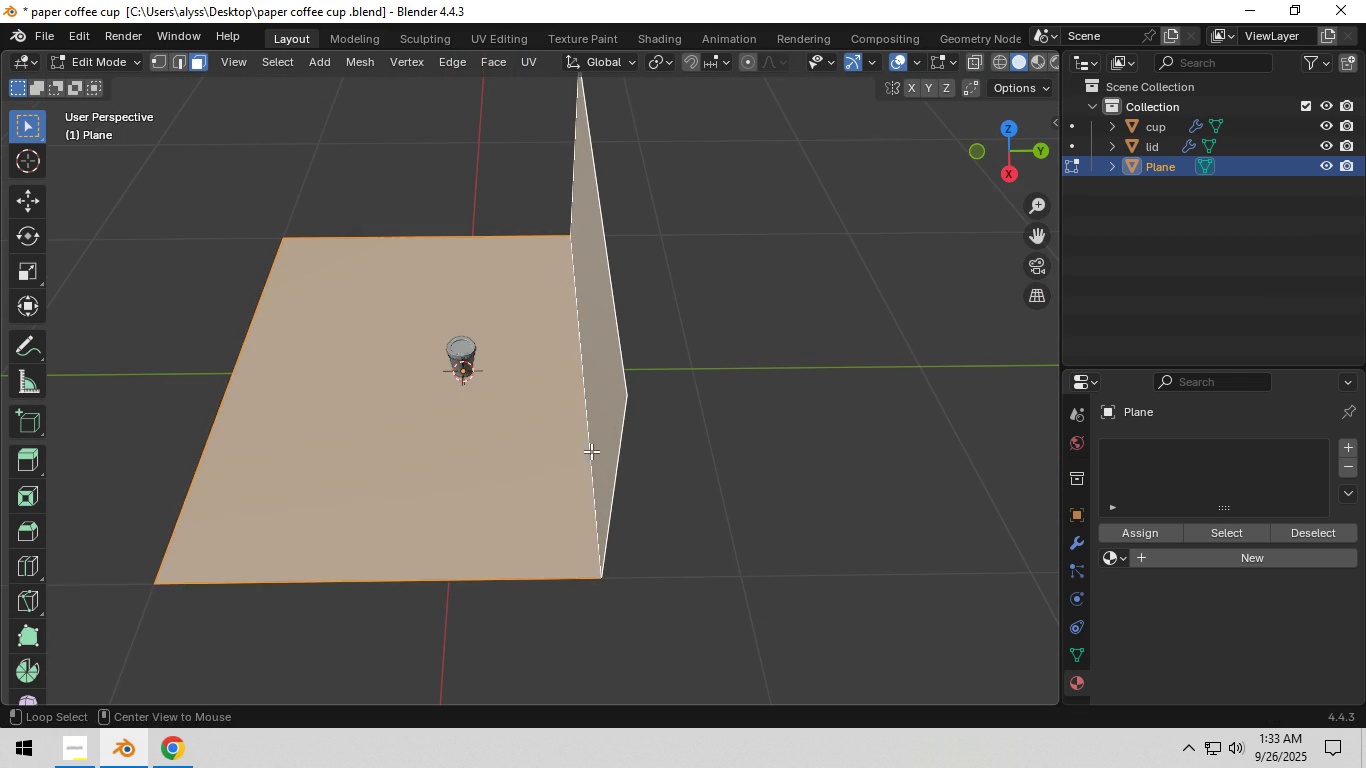 
left_click([591, 451])
 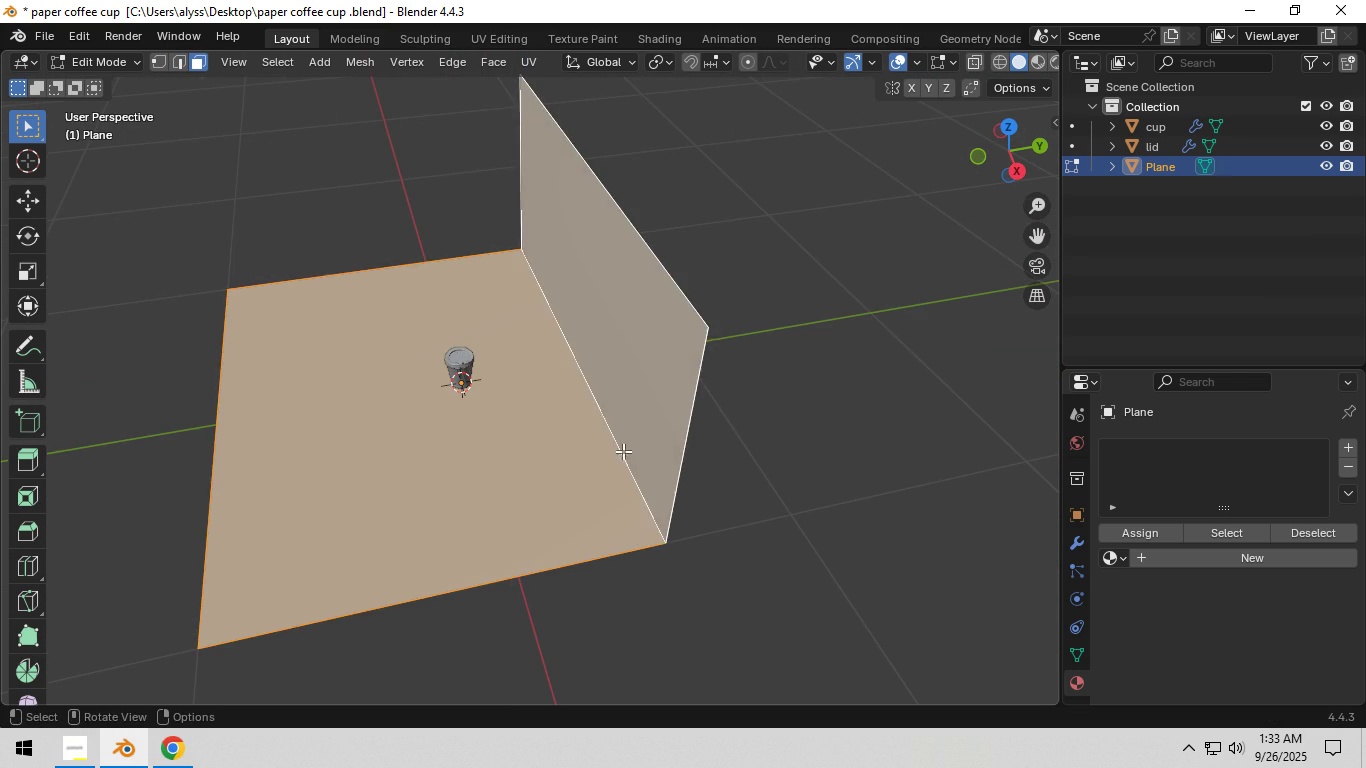 
key(2)
 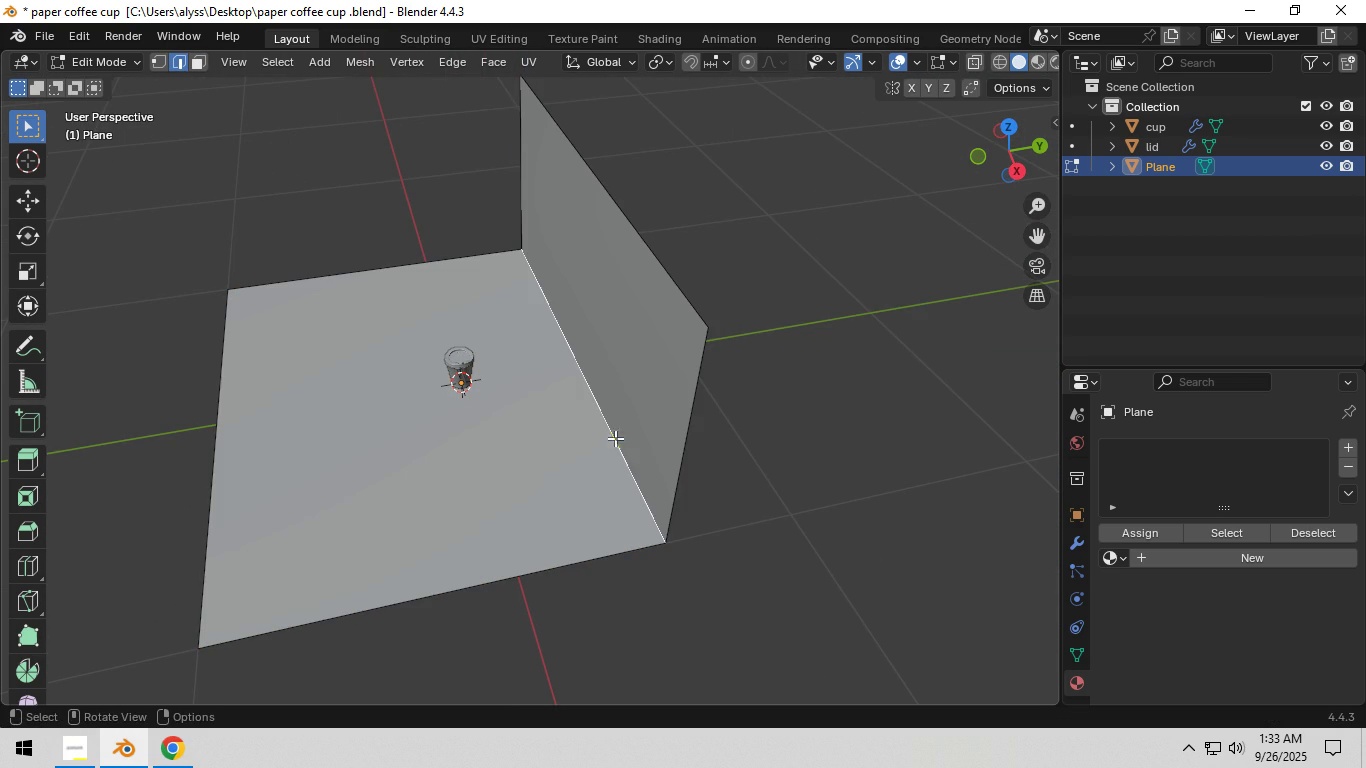 
left_click([615, 438])
 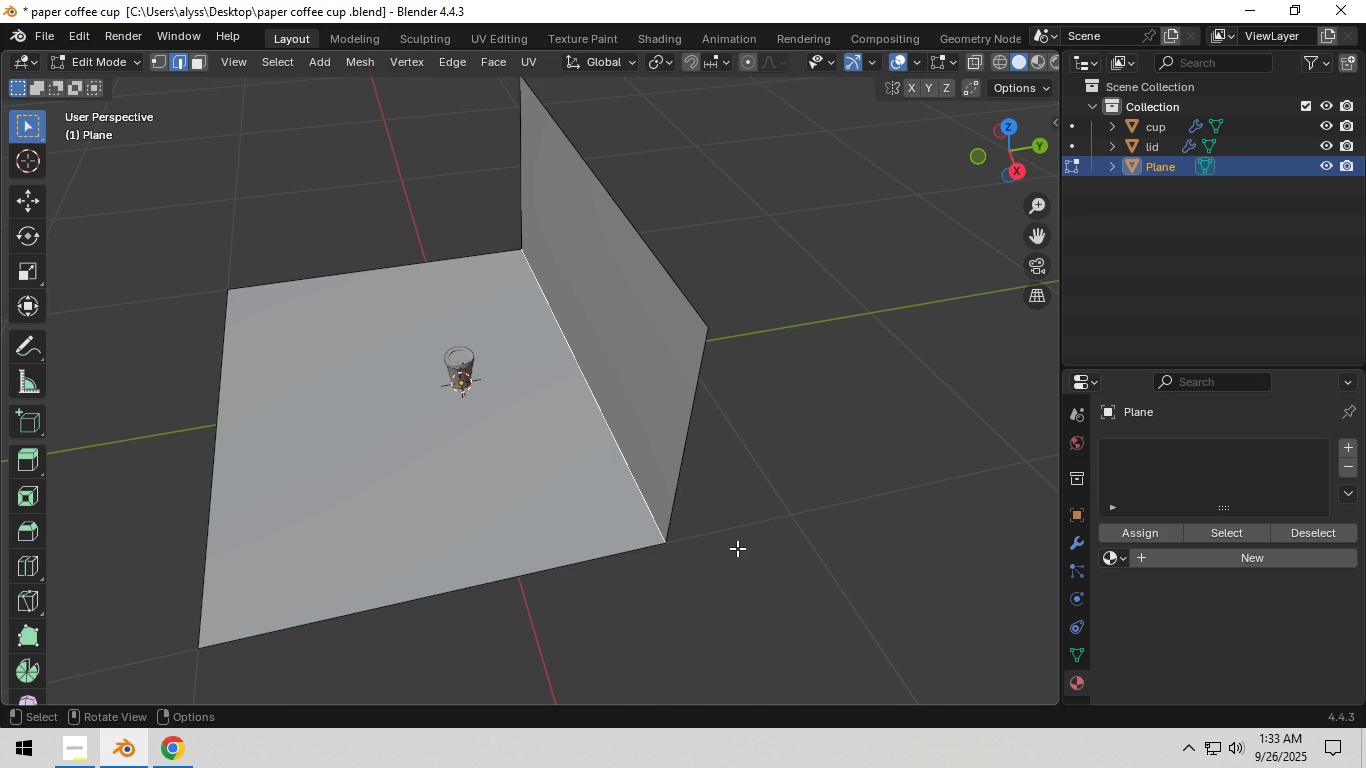 
key(Control+ControlLeft)
 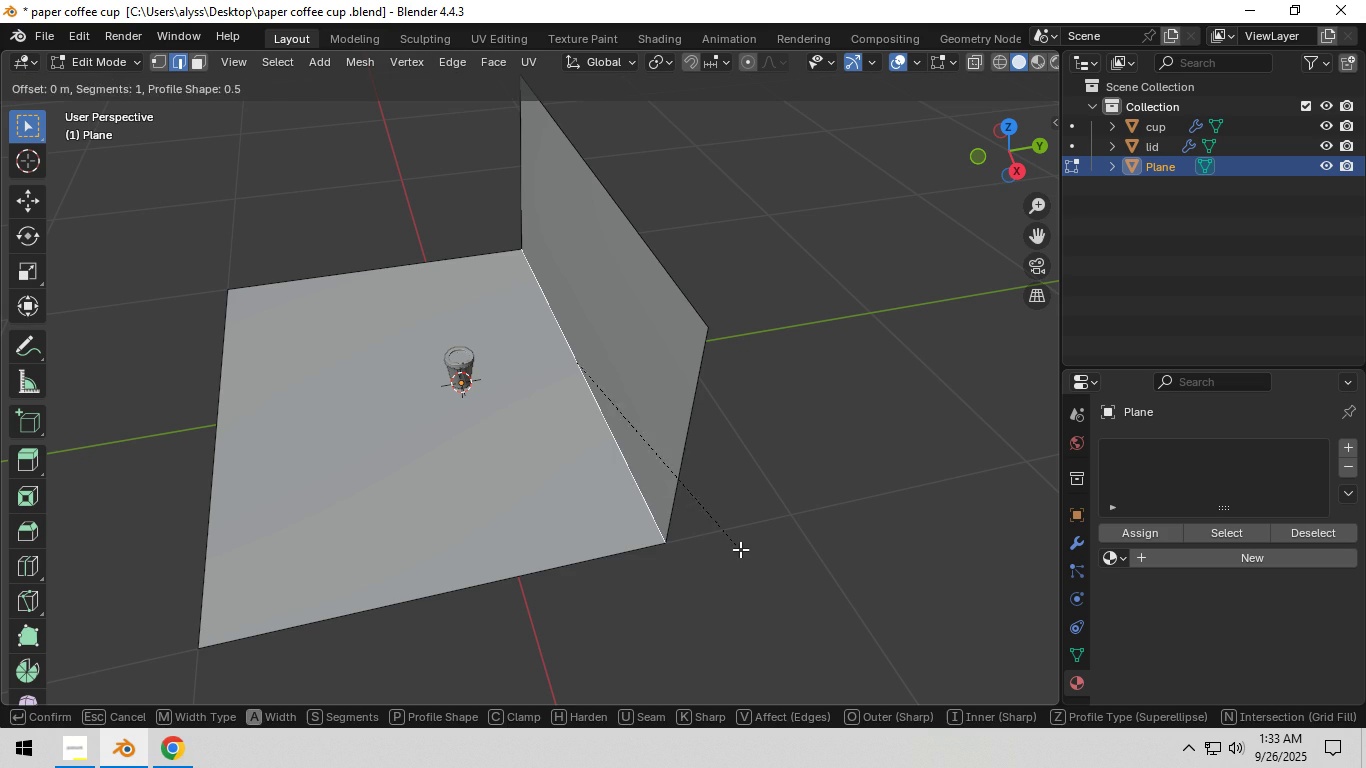 
key(Control+B)
 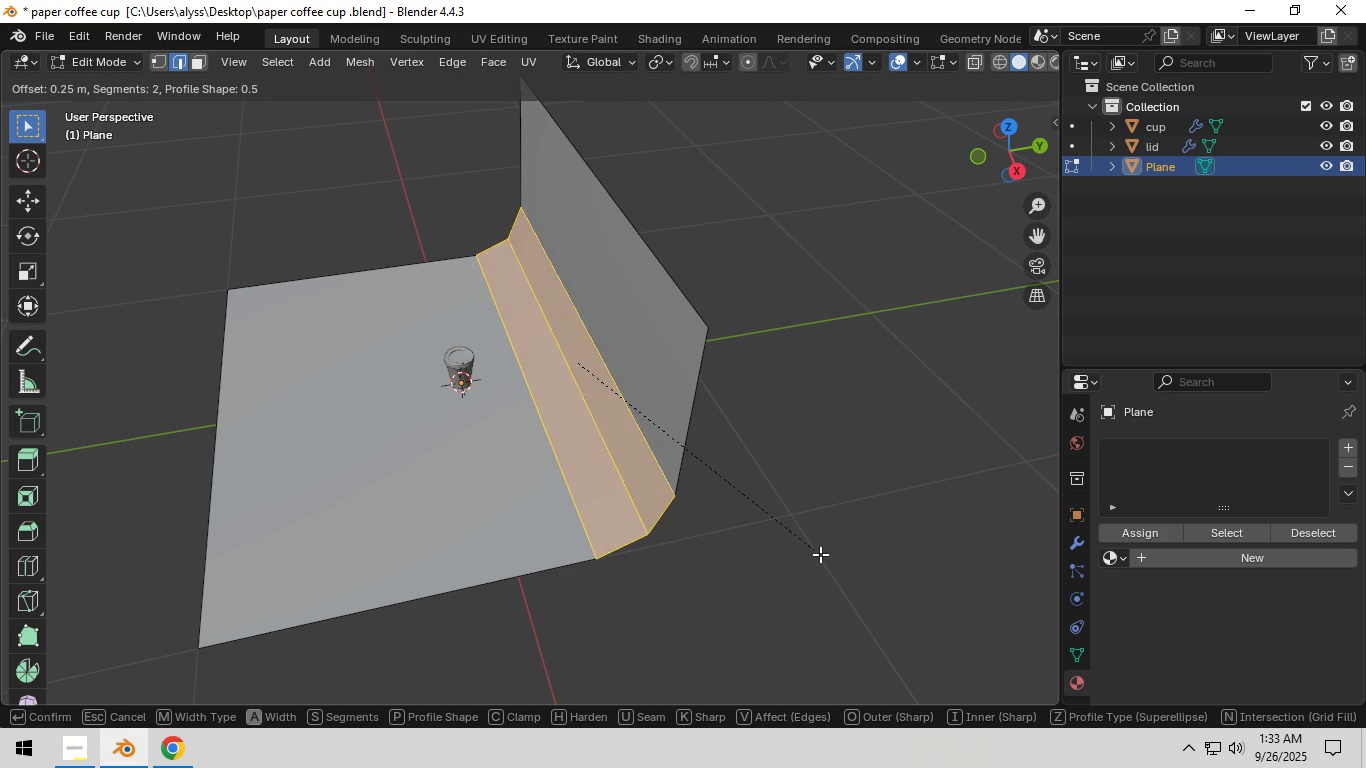 
scroll: coordinate [851, 552], scroll_direction: up, amount: 8.0
 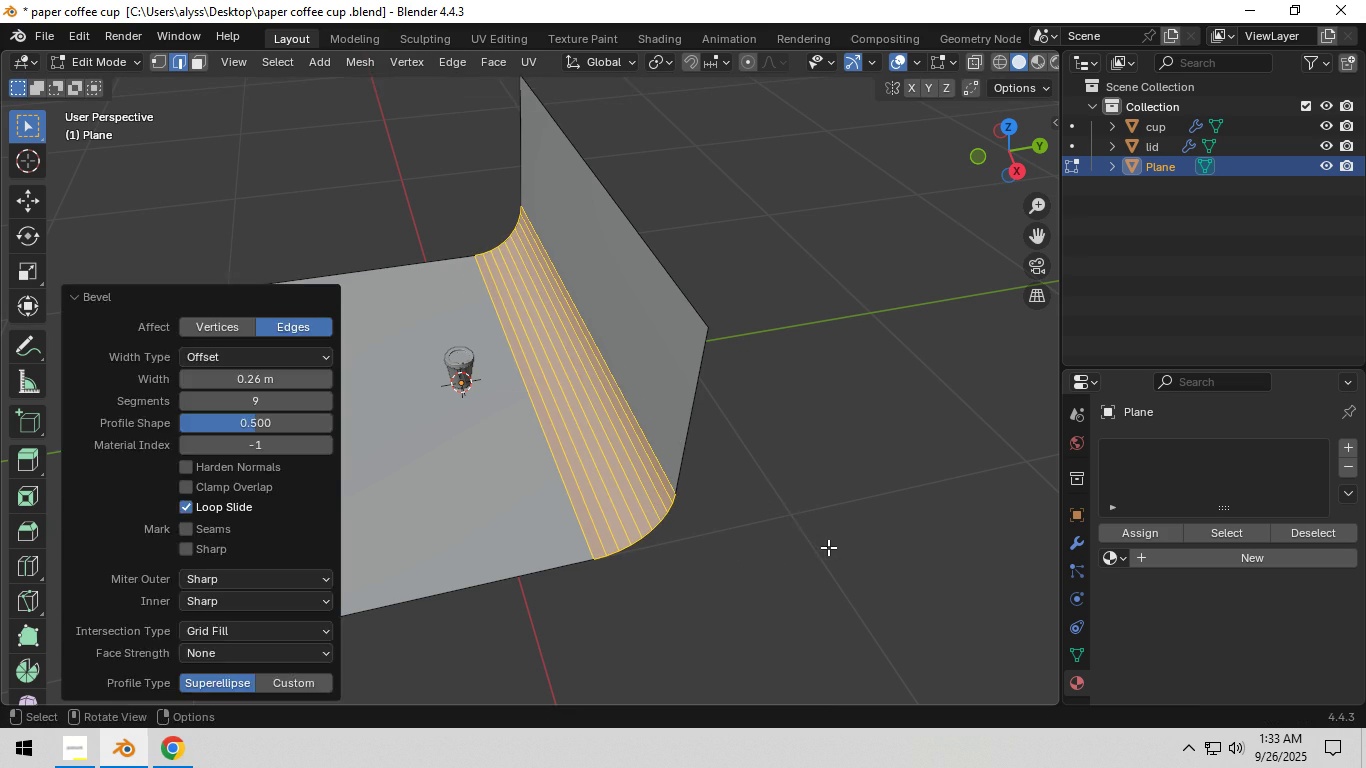 
double_click([833, 547])